 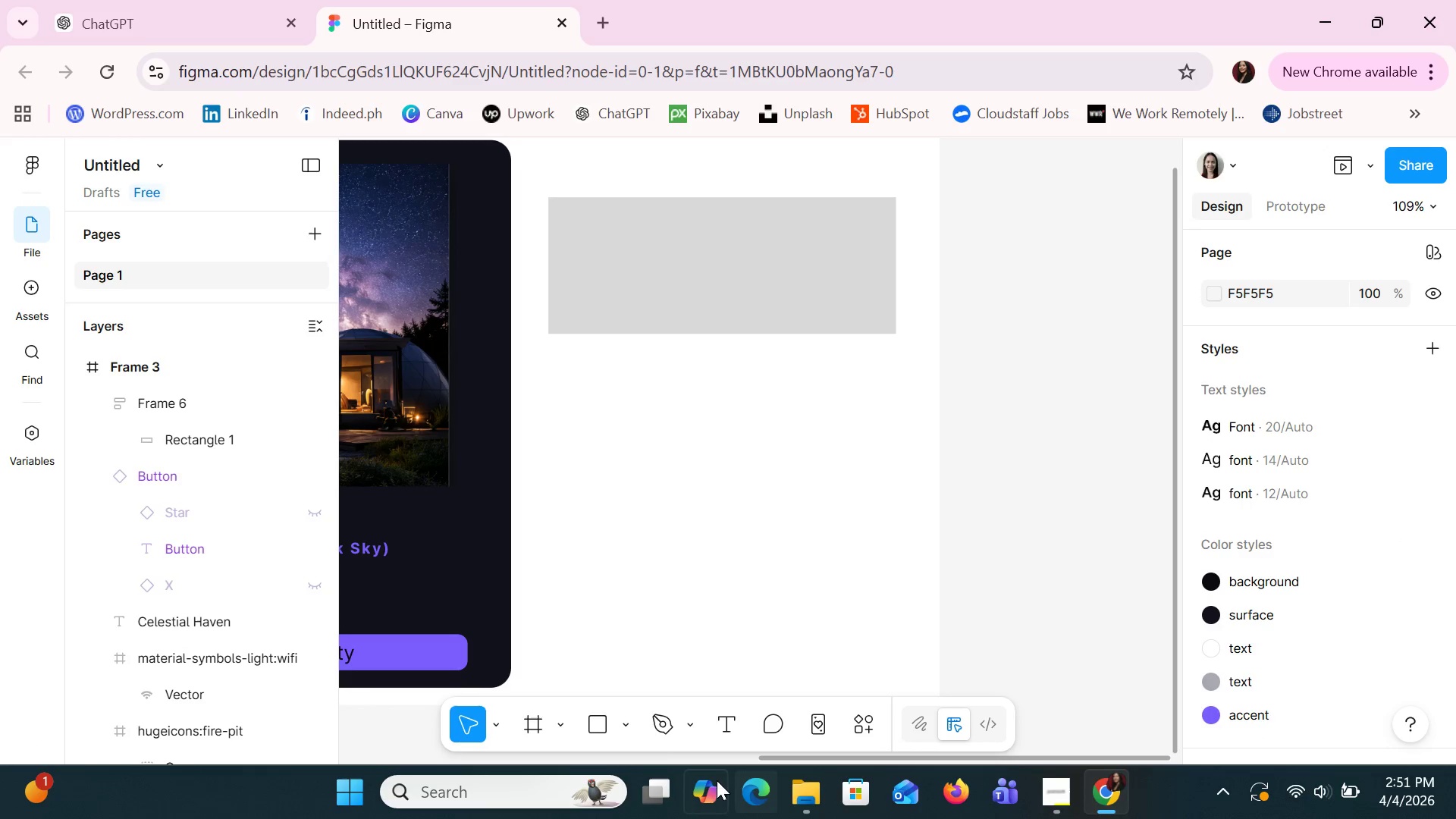 
left_click([668, 257])
 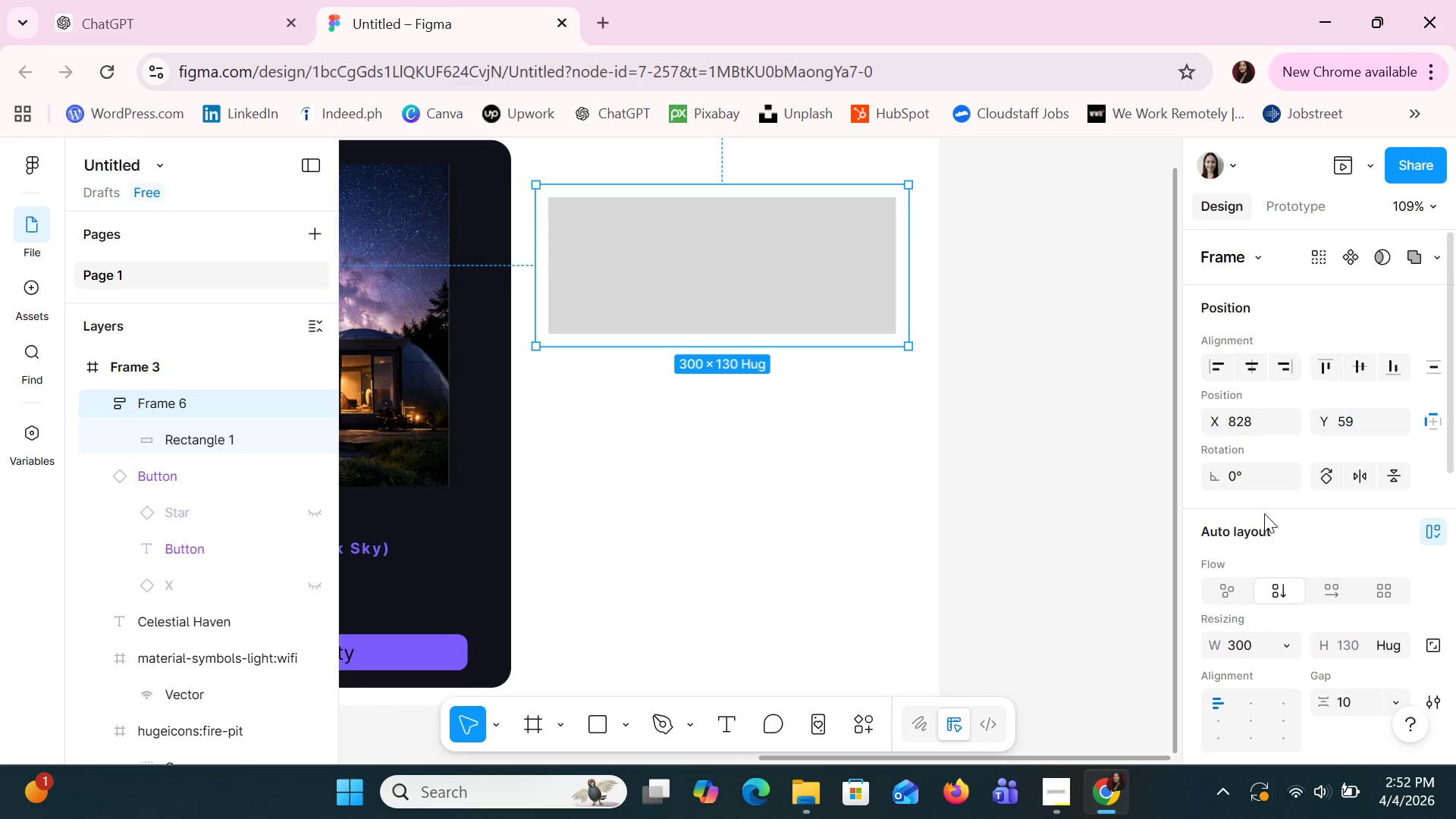 
scroll: coordinate [1264, 513], scroll_direction: down, amount: 5.0
 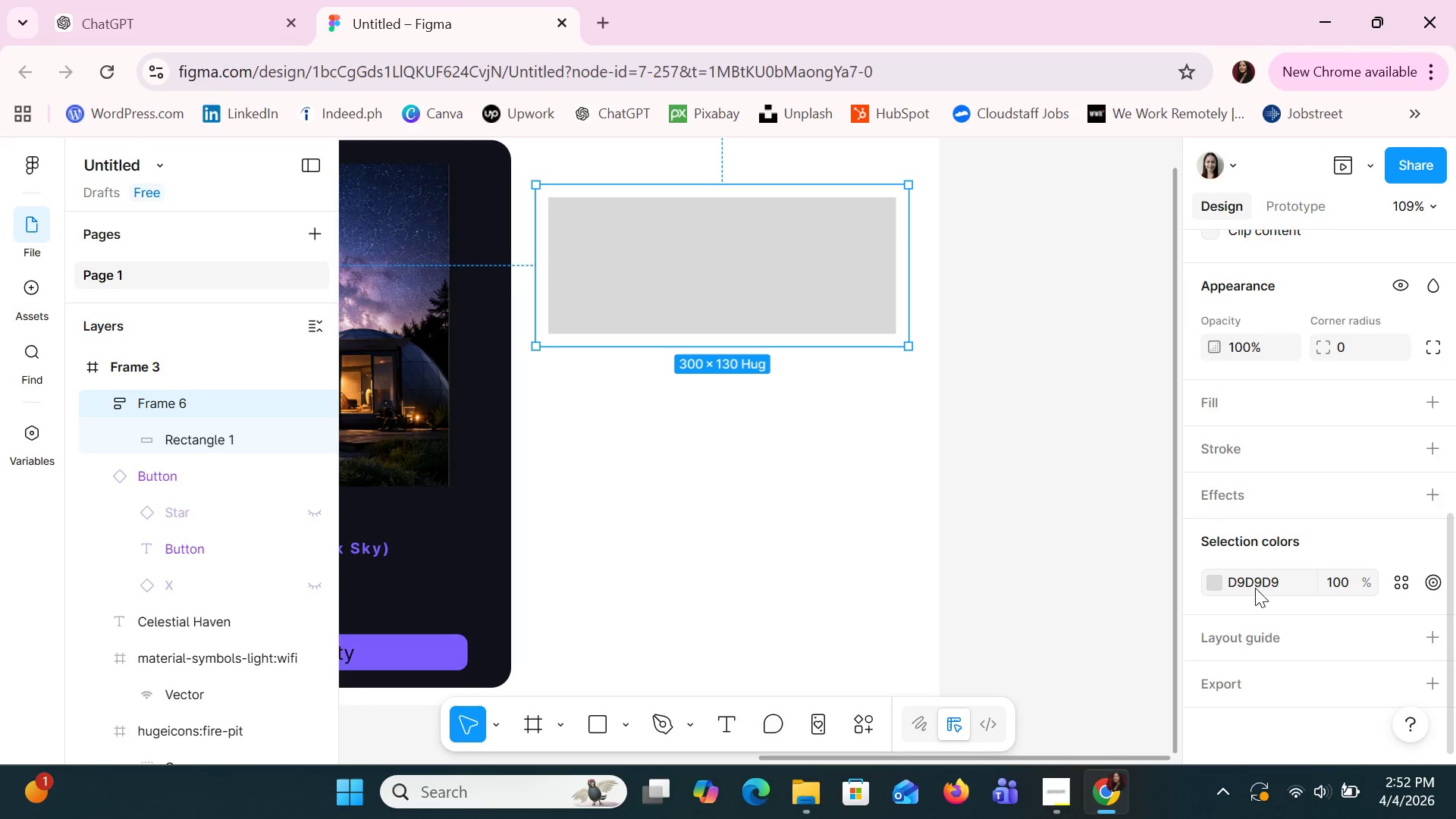 
left_click([1239, 588])
 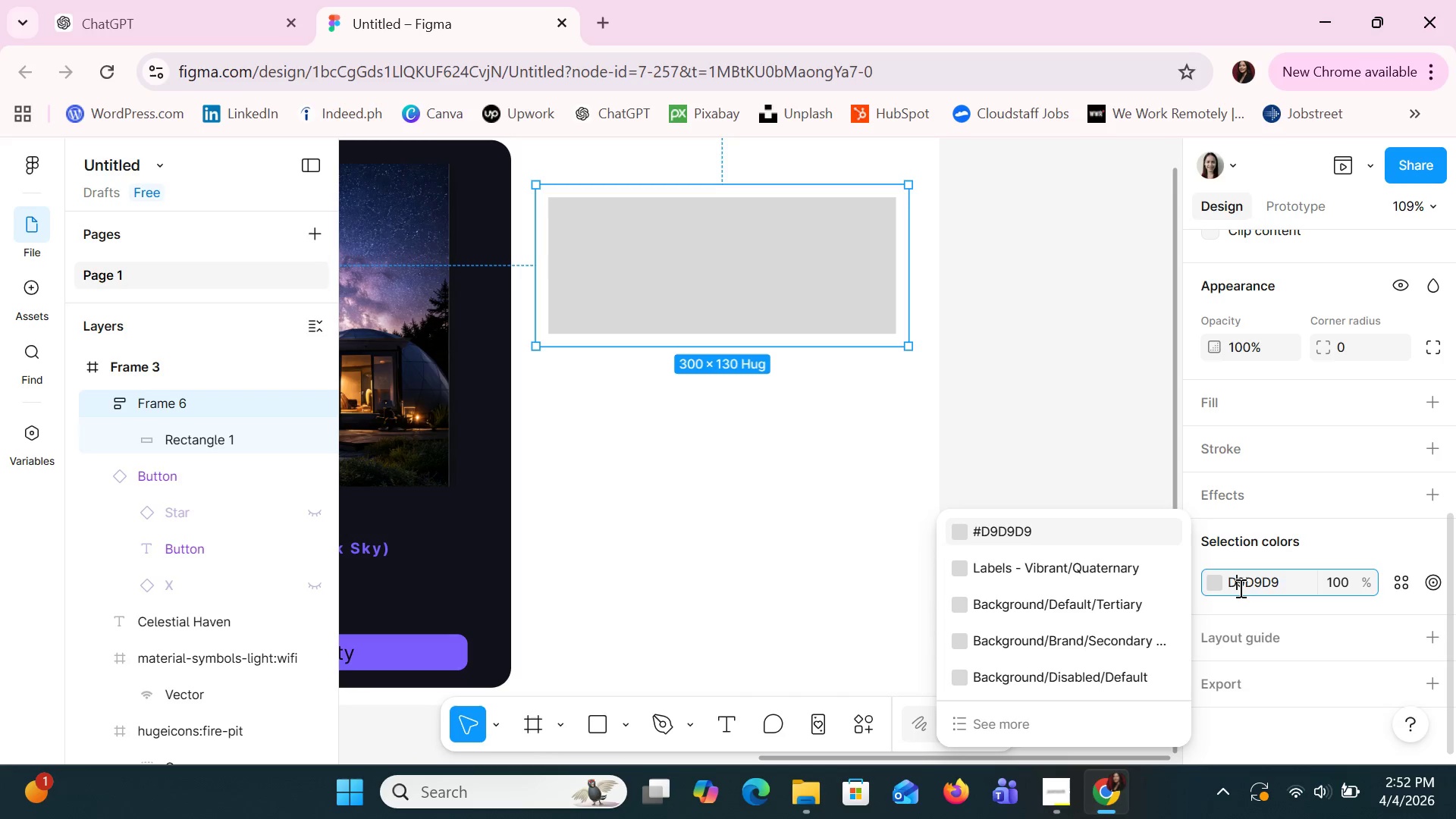 
double_click([1239, 588])
 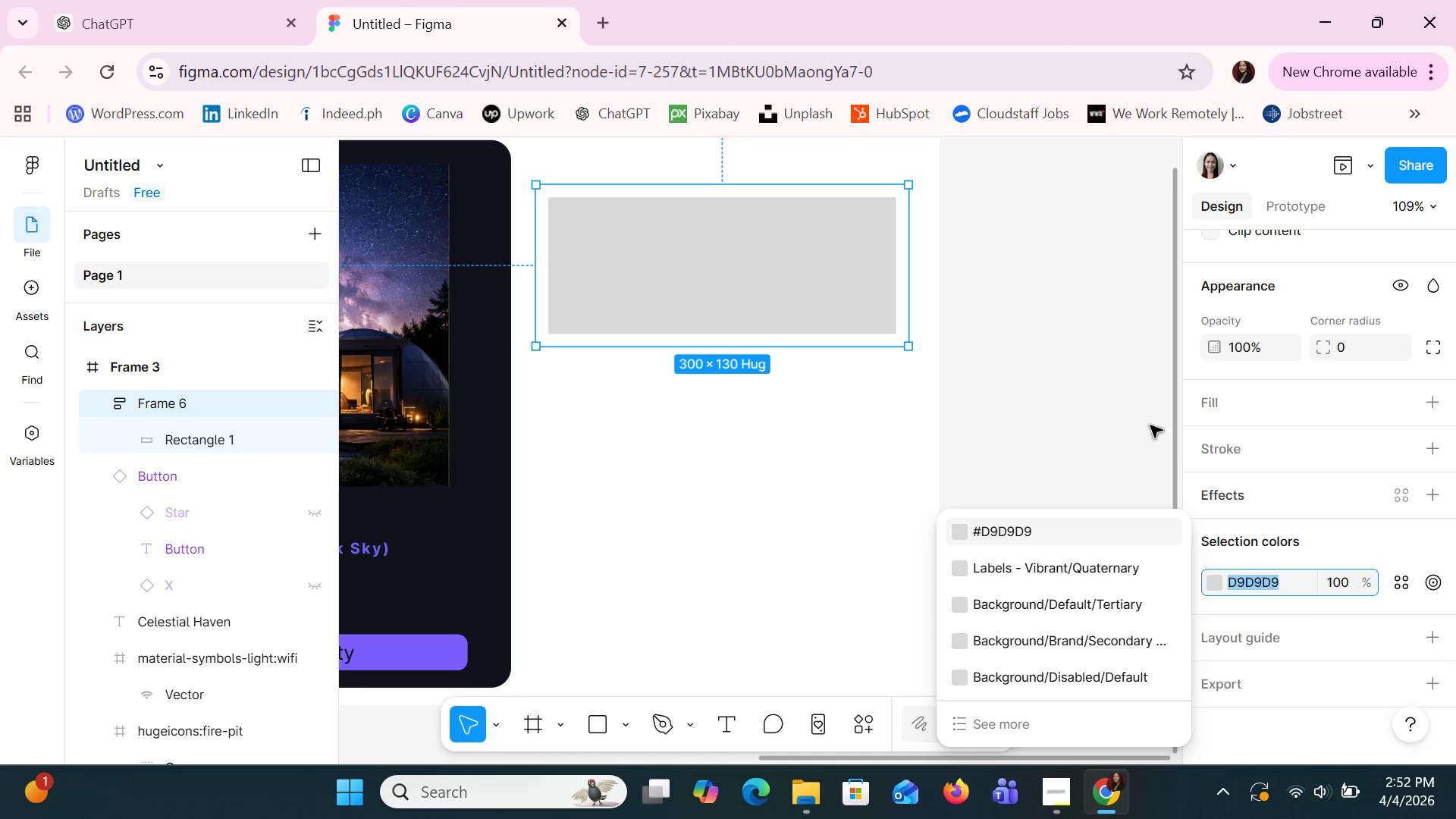 
left_click([1137, 406])
 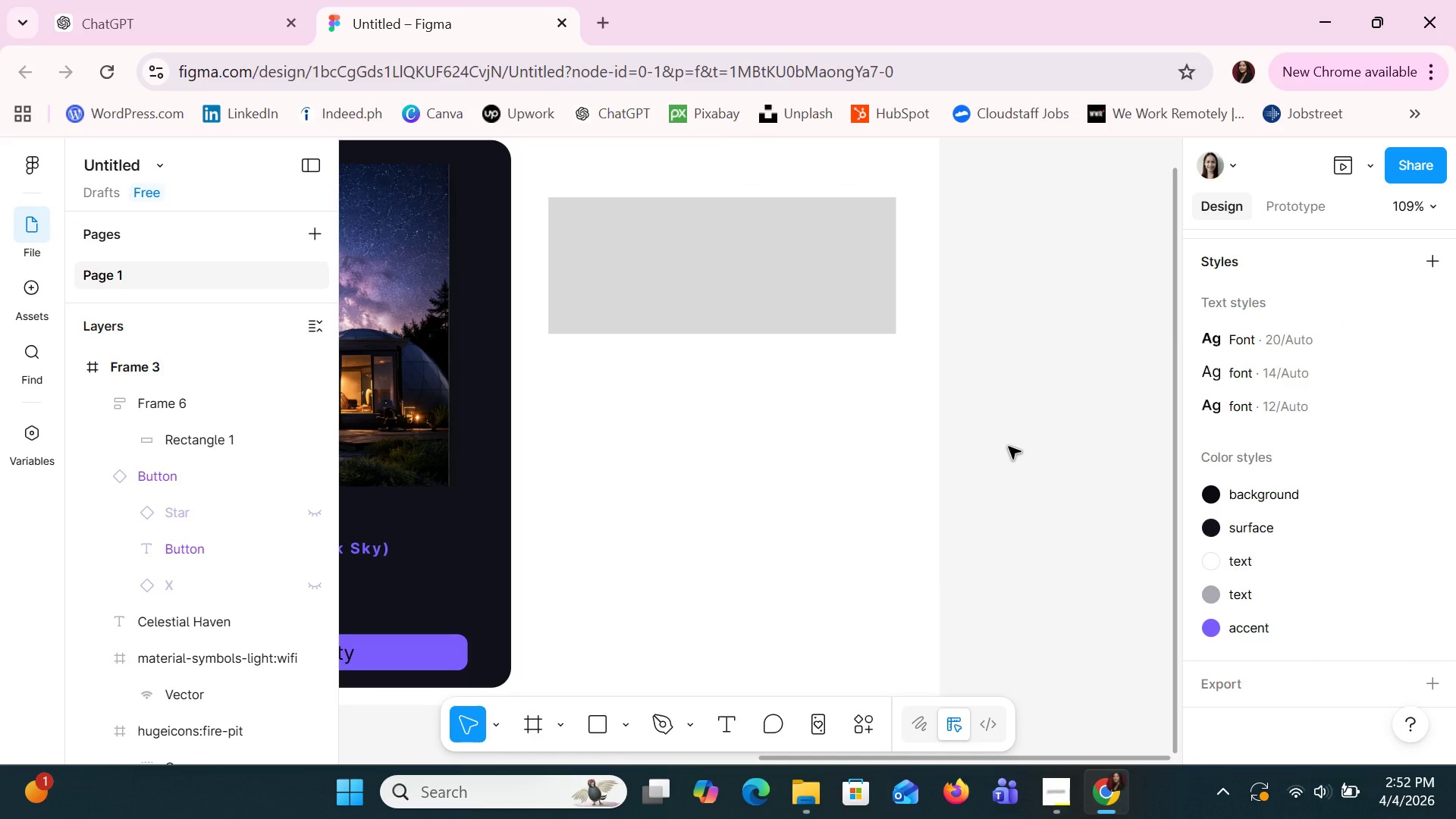 
key(Shift+A)
 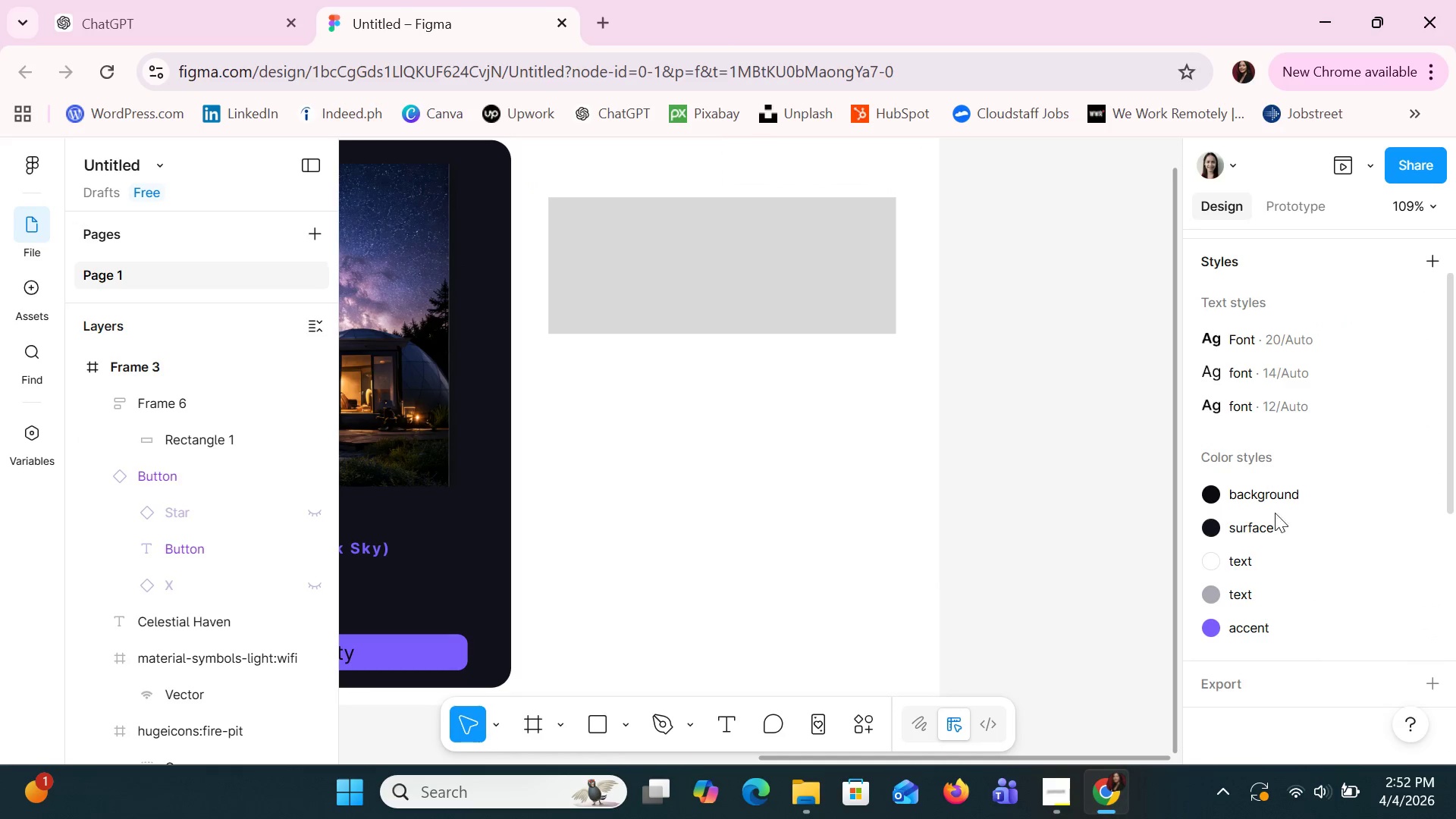 
left_click([1260, 499])
 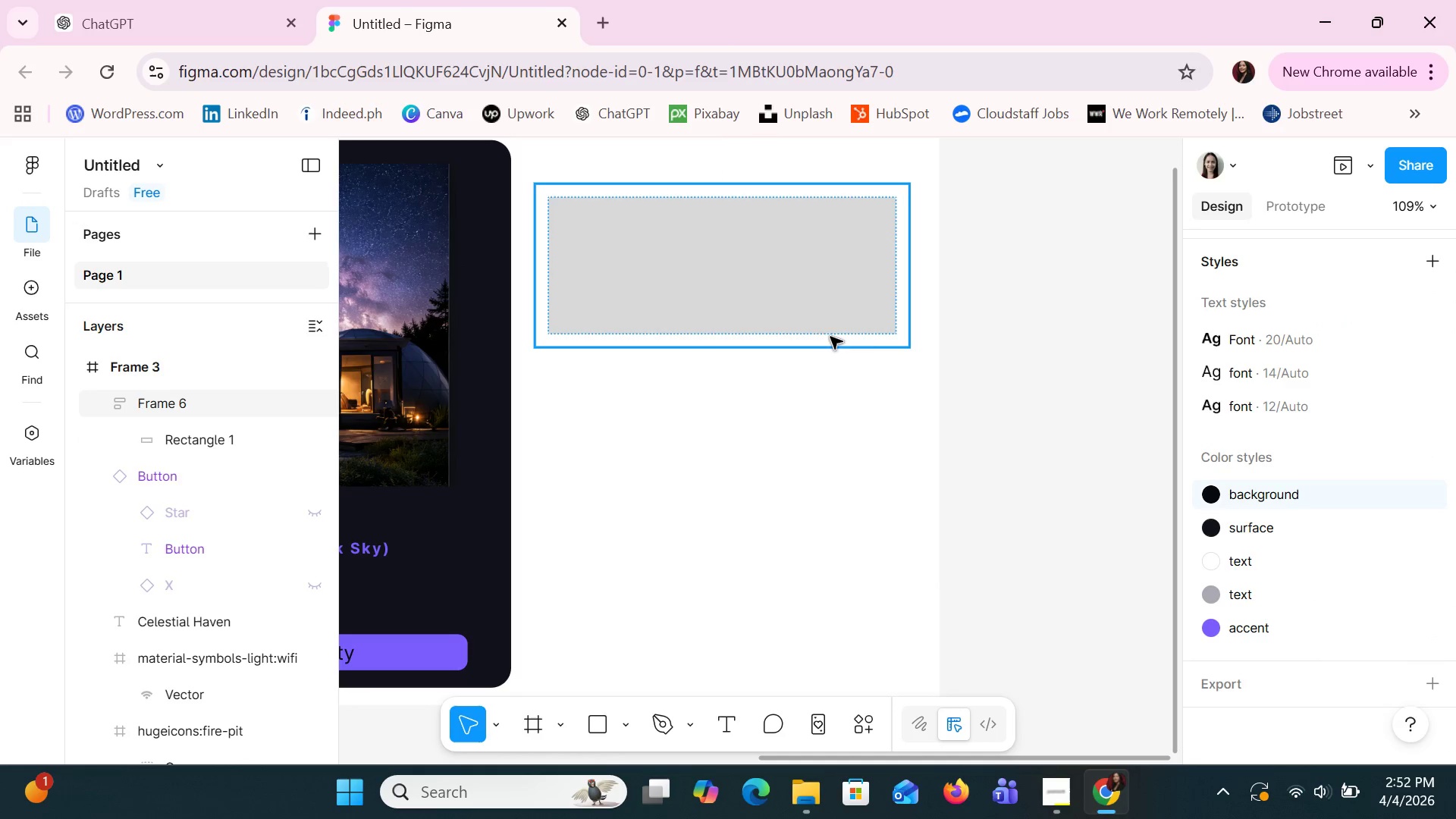 
left_click([769, 292])
 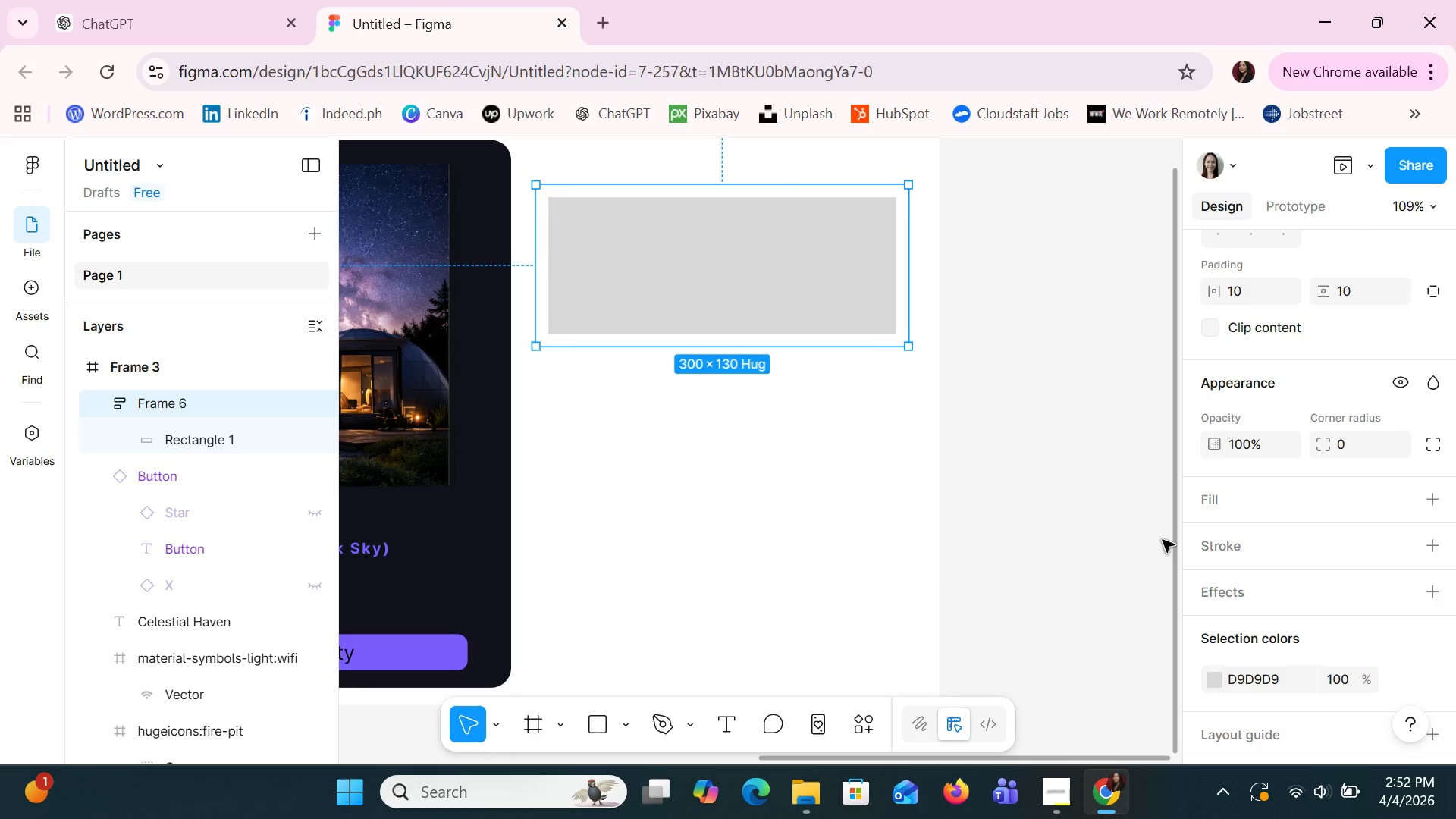 
scroll: coordinate [1232, 560], scroll_direction: down, amount: 2.0
 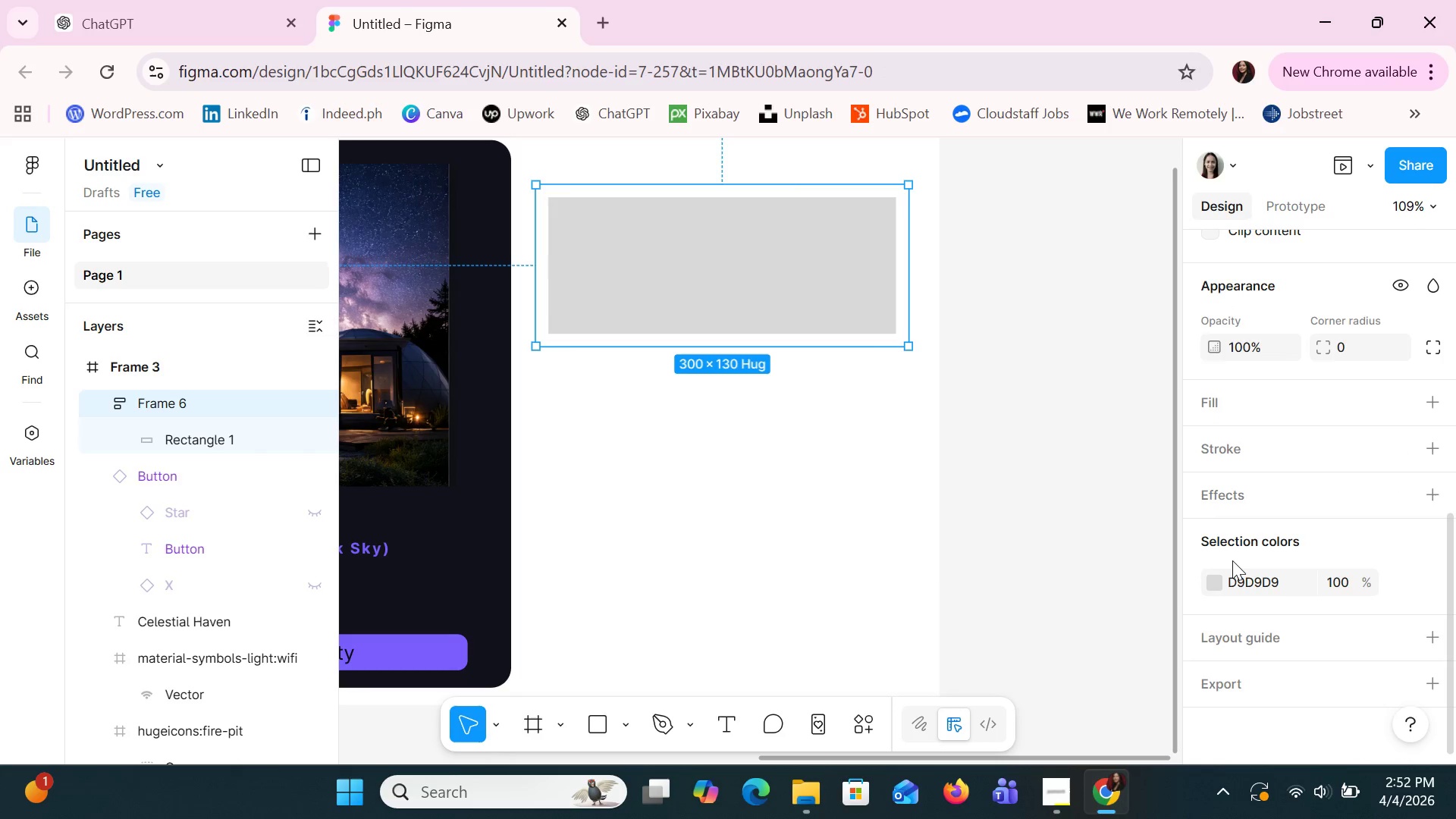 
key(Shift+A)
 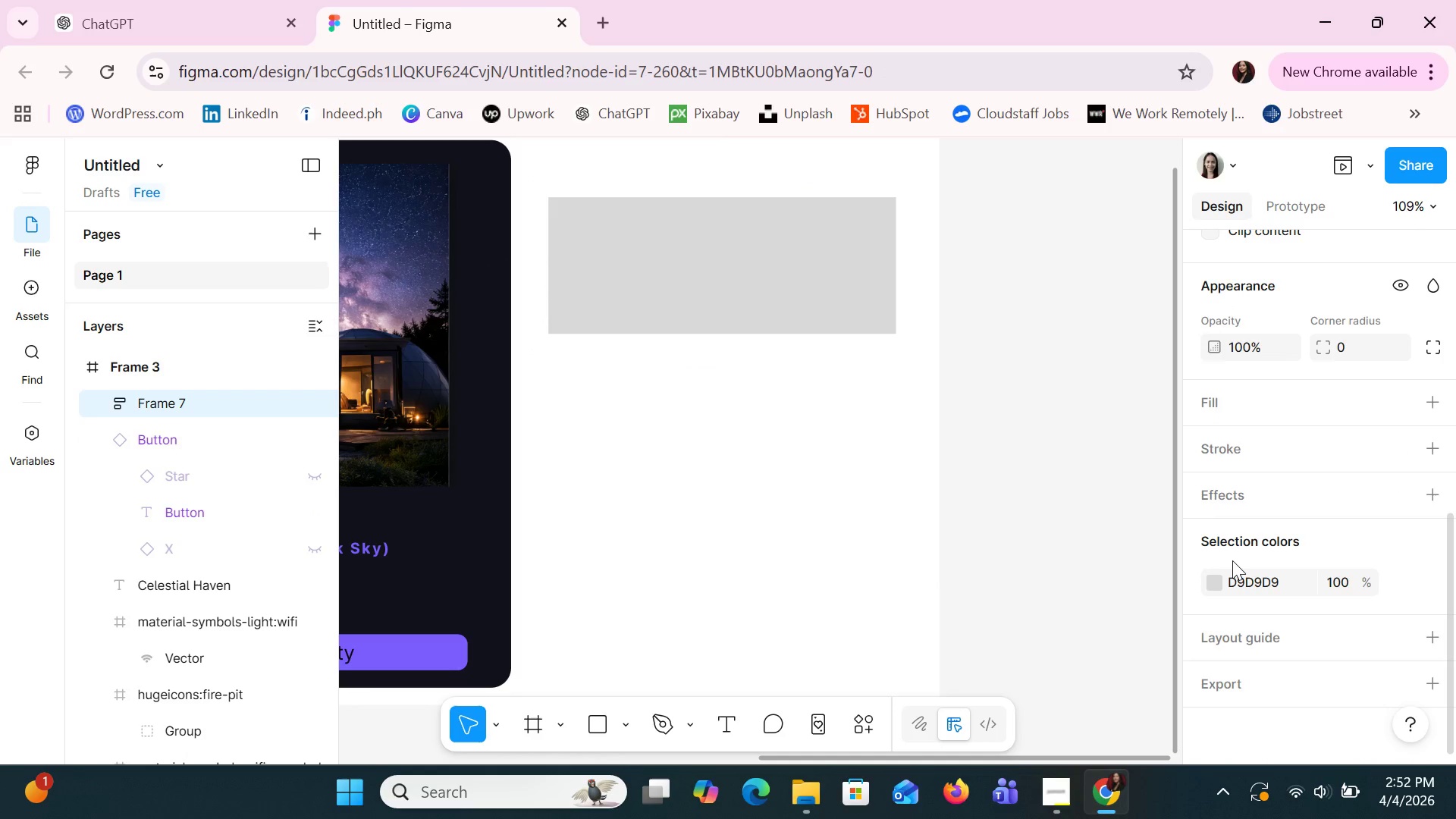 
scroll: coordinate [1232, 560], scroll_direction: down, amount: 2.0
 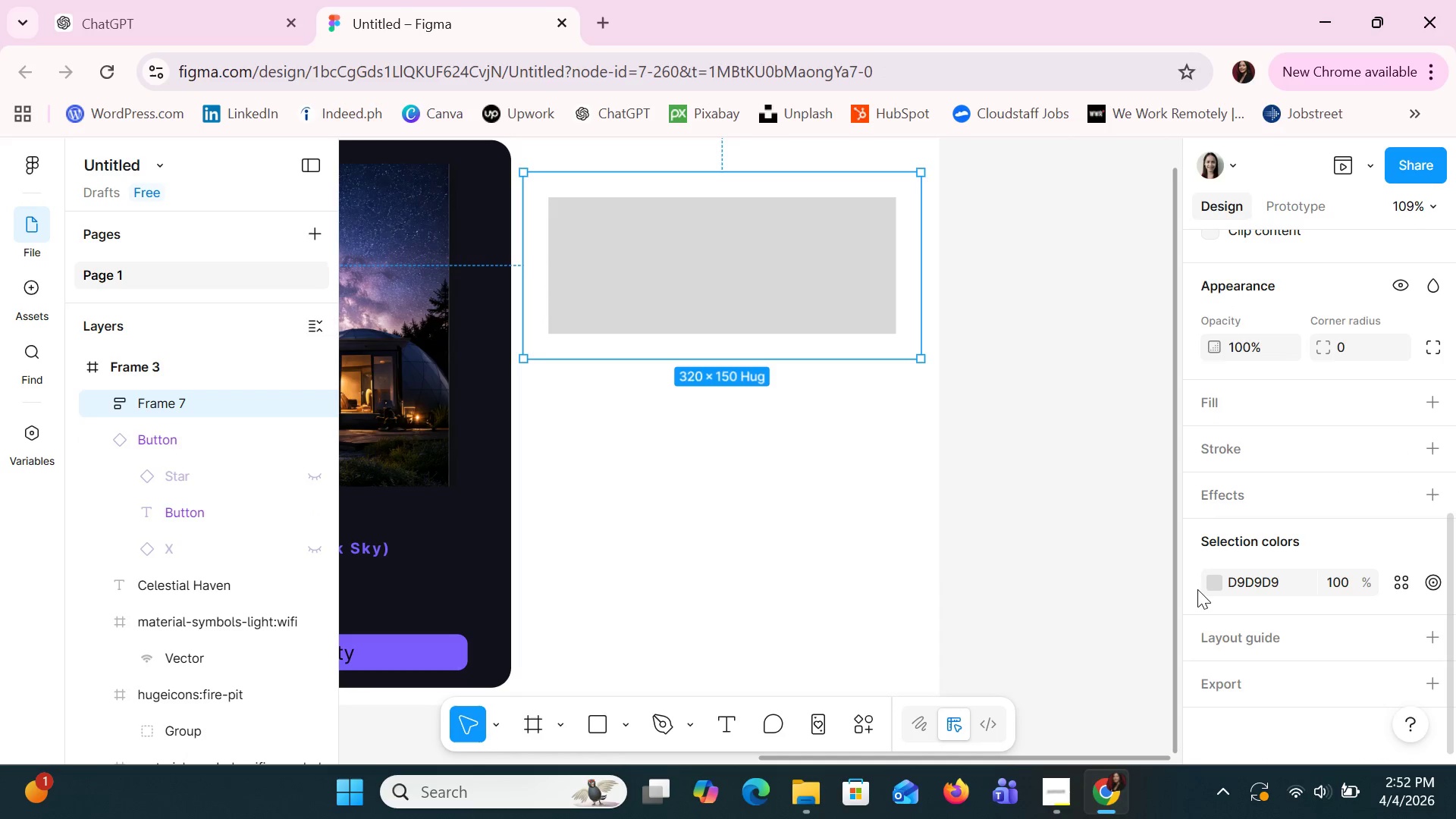 
left_click([1197, 591])
 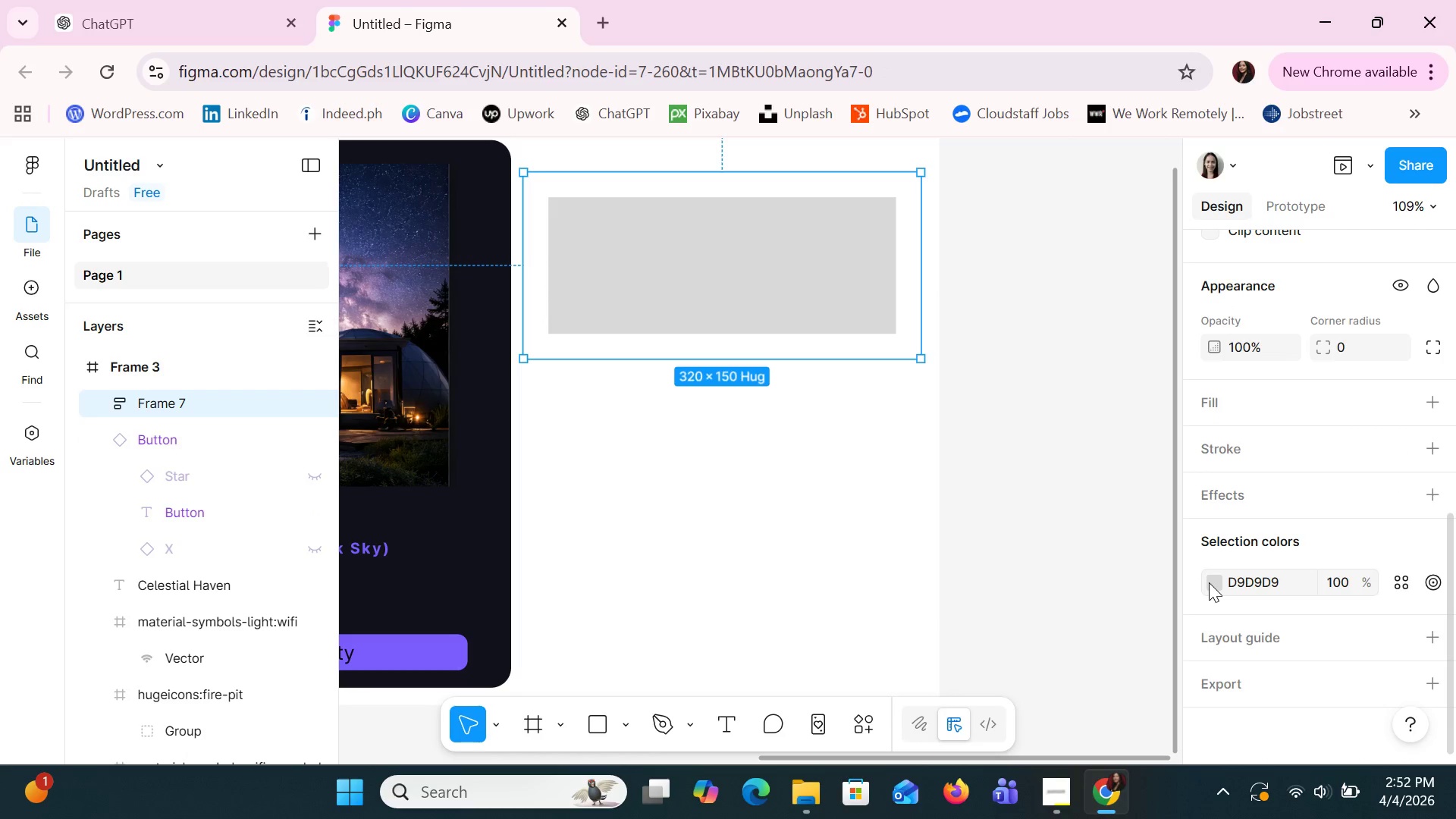 
left_click([1209, 582])
 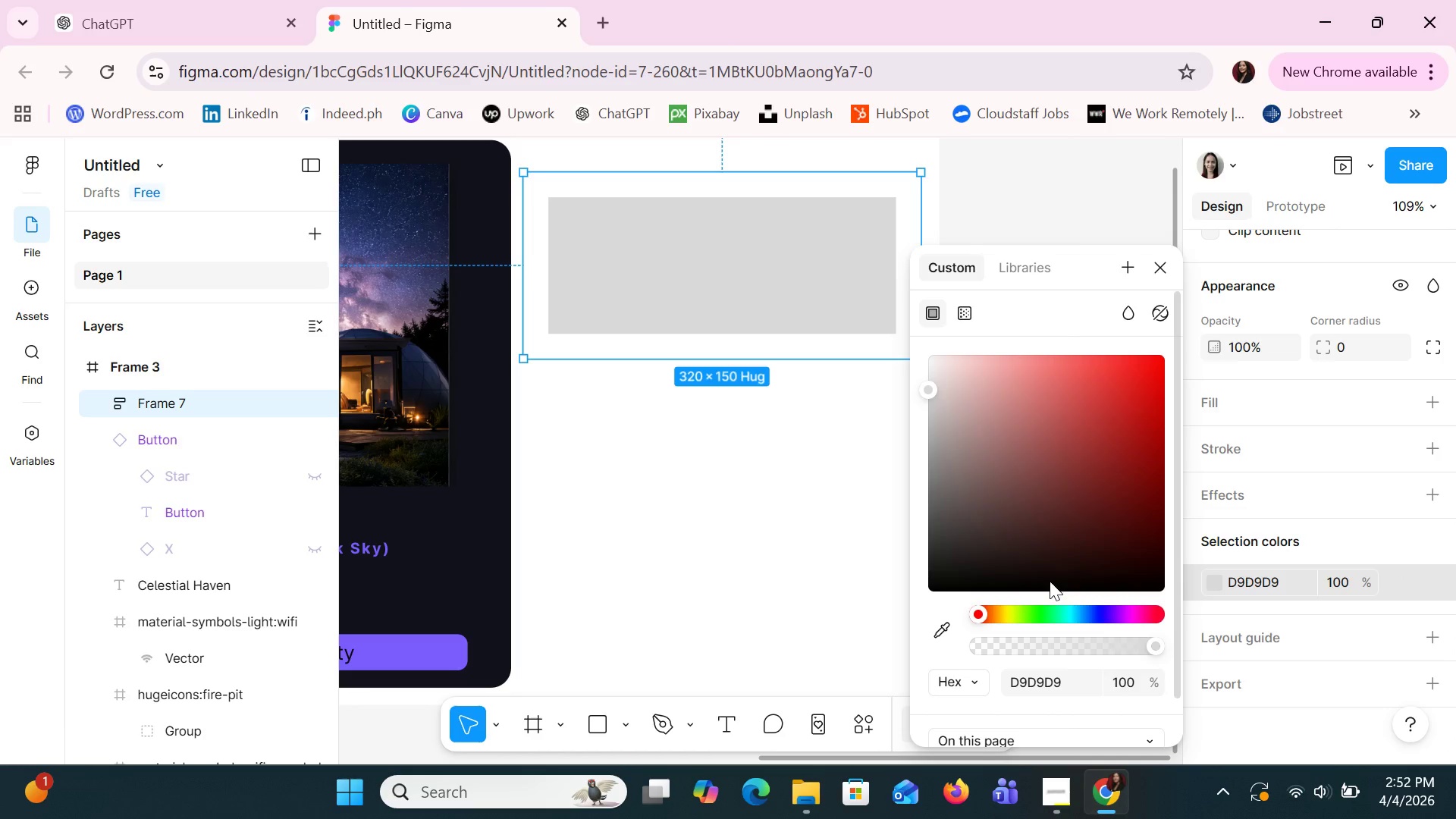 
left_click([1007, 585])
 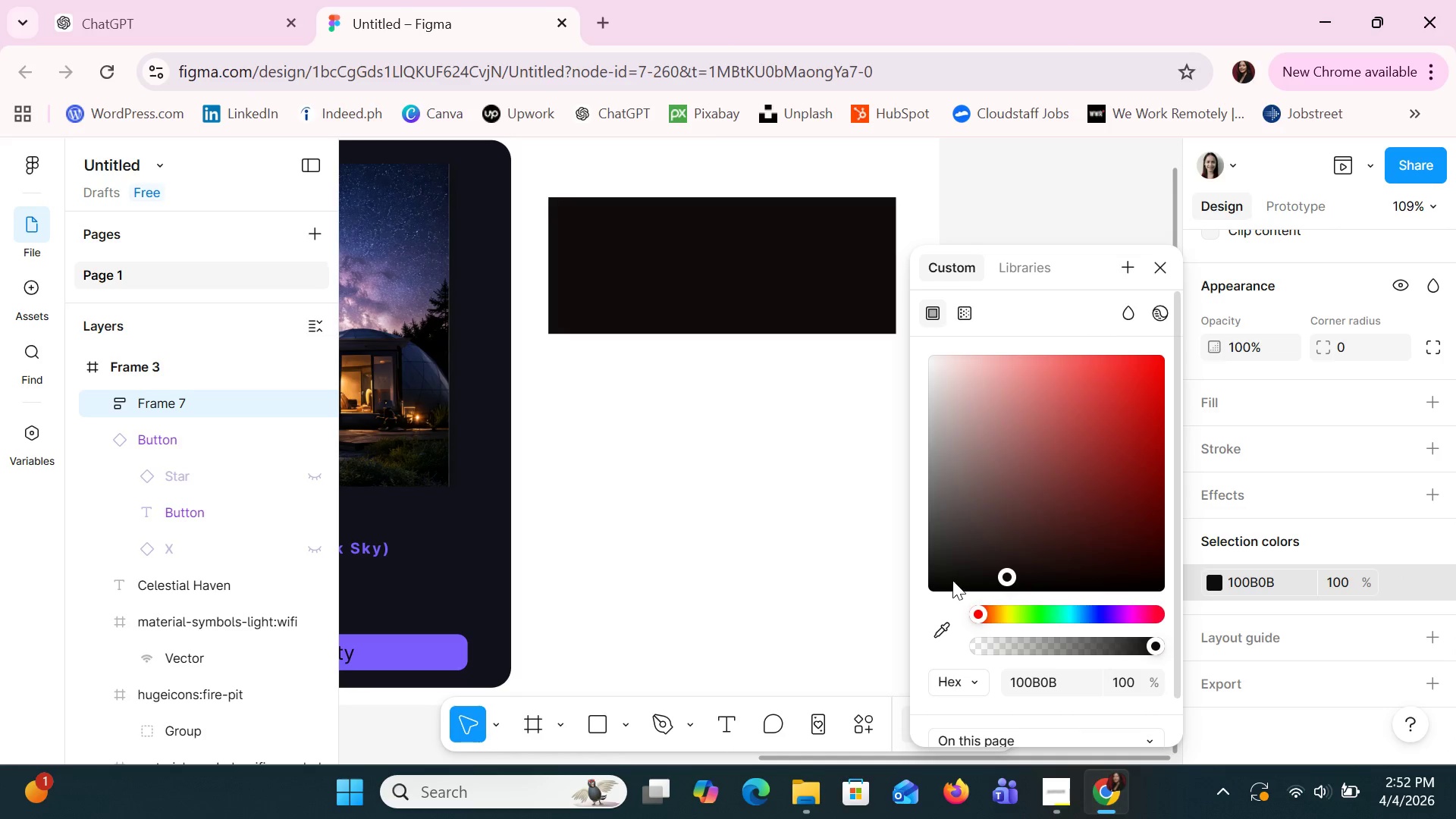 
left_click([942, 572])
 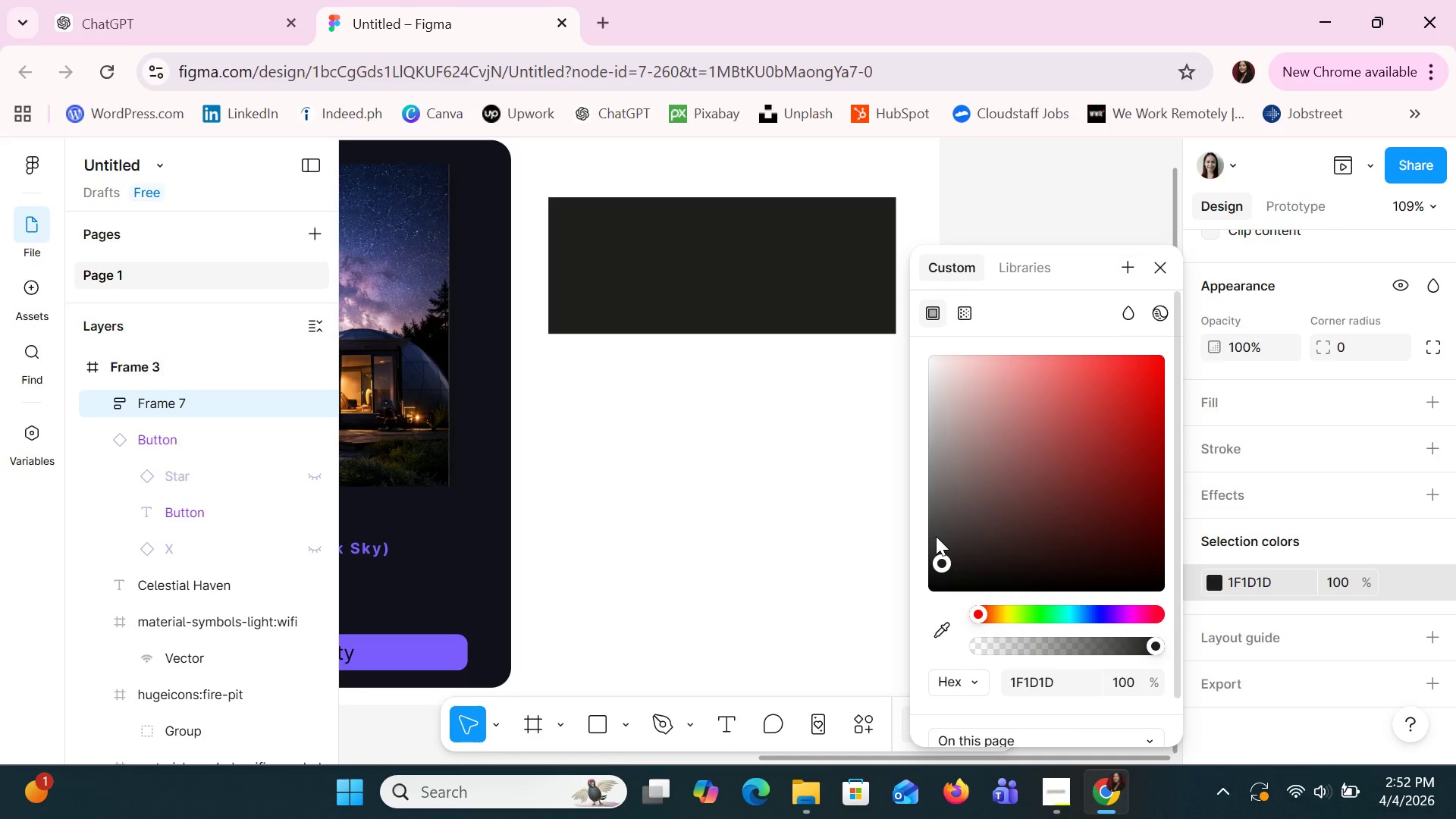 
left_click([934, 499])
 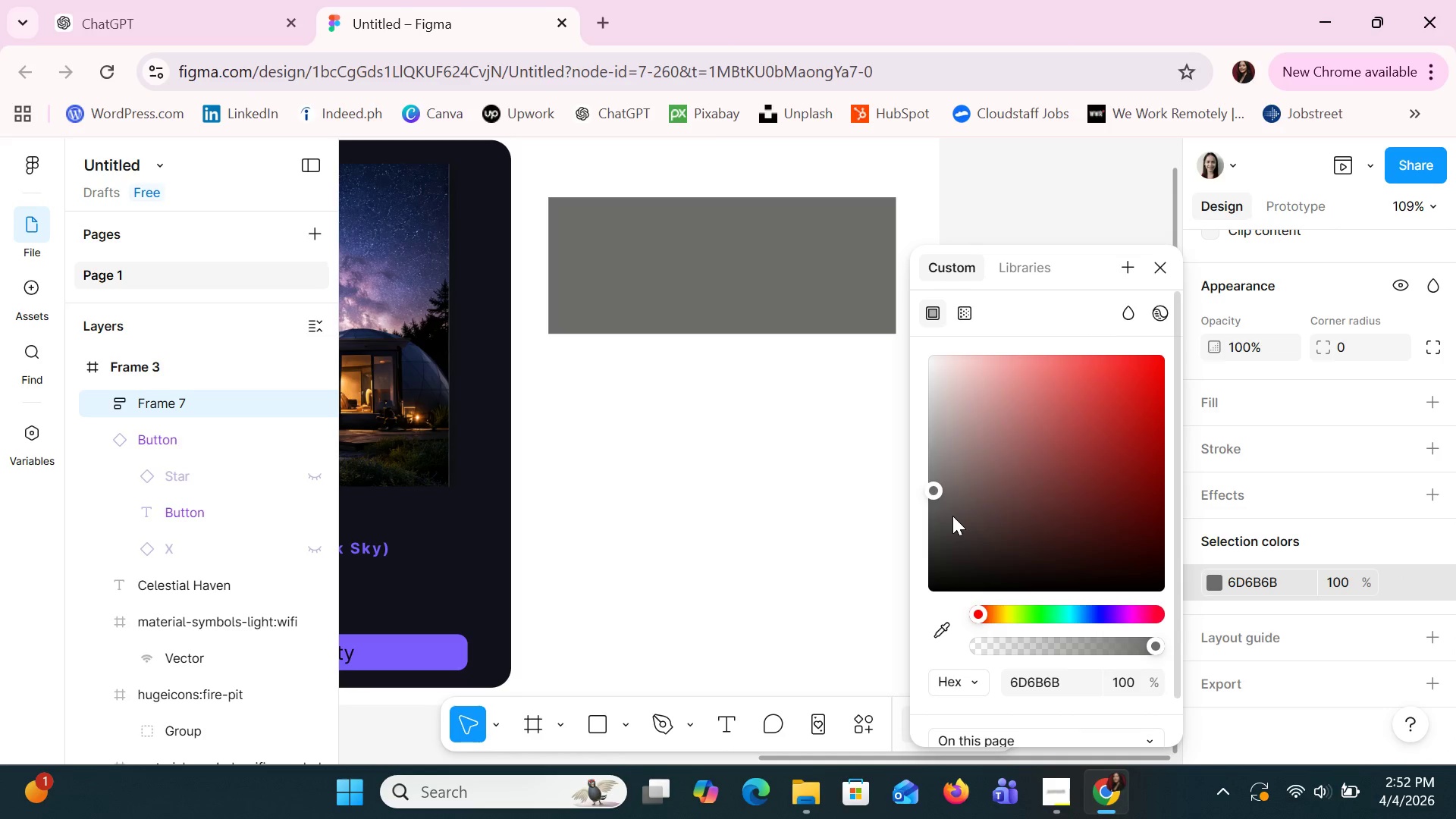 
left_click([952, 521])
 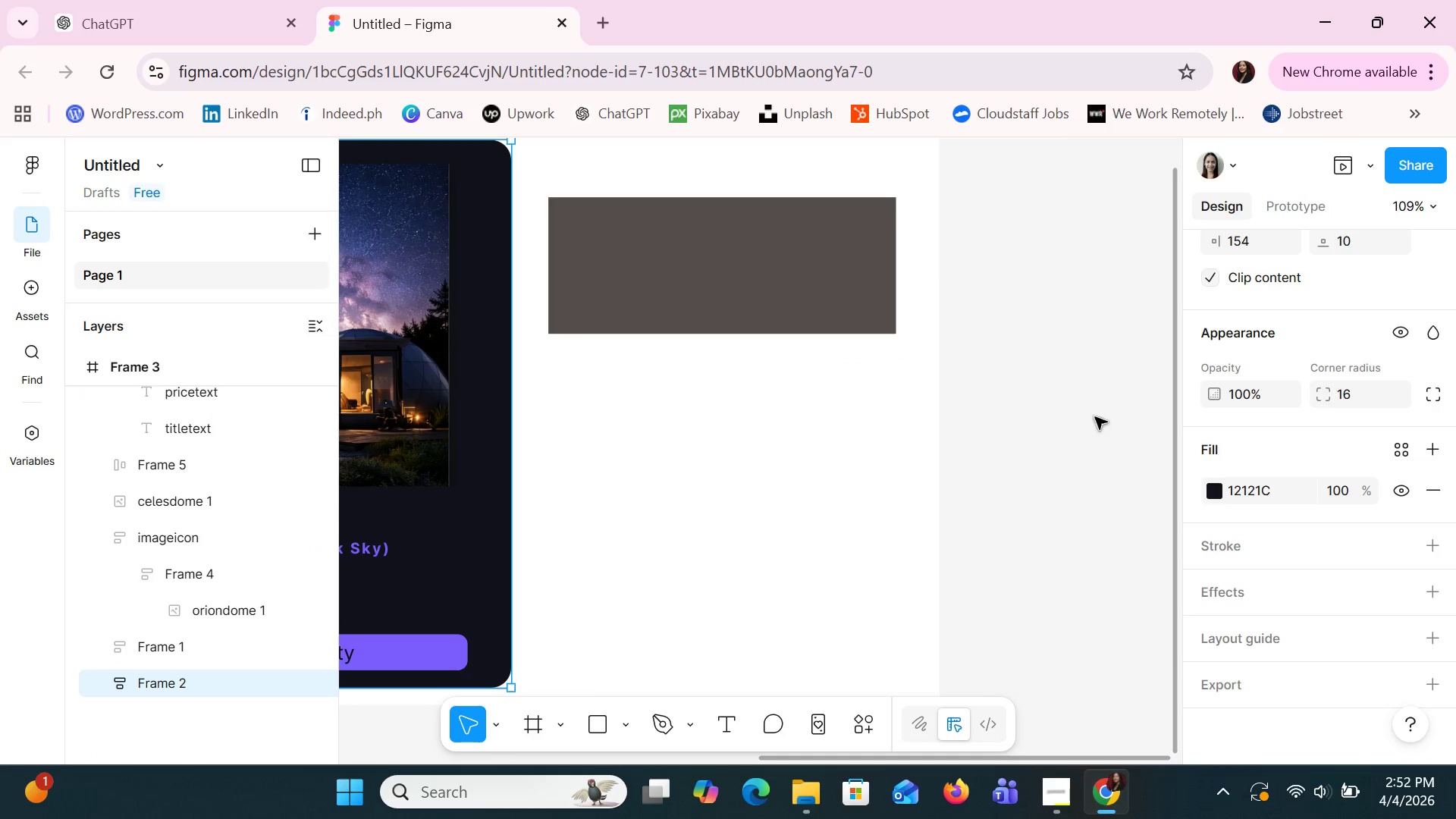 
double_click([1239, 492])
 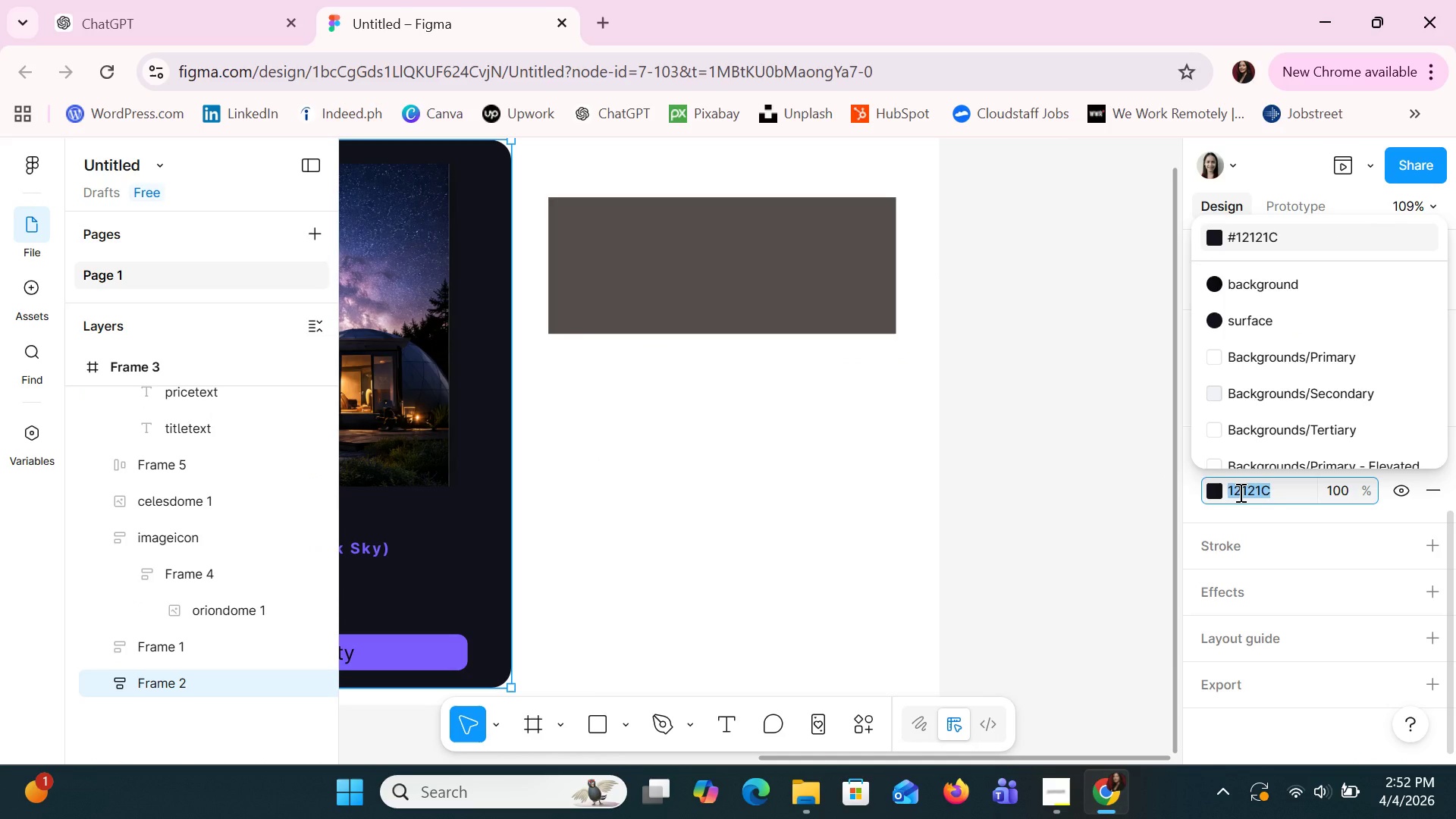 
key(Control+C)
 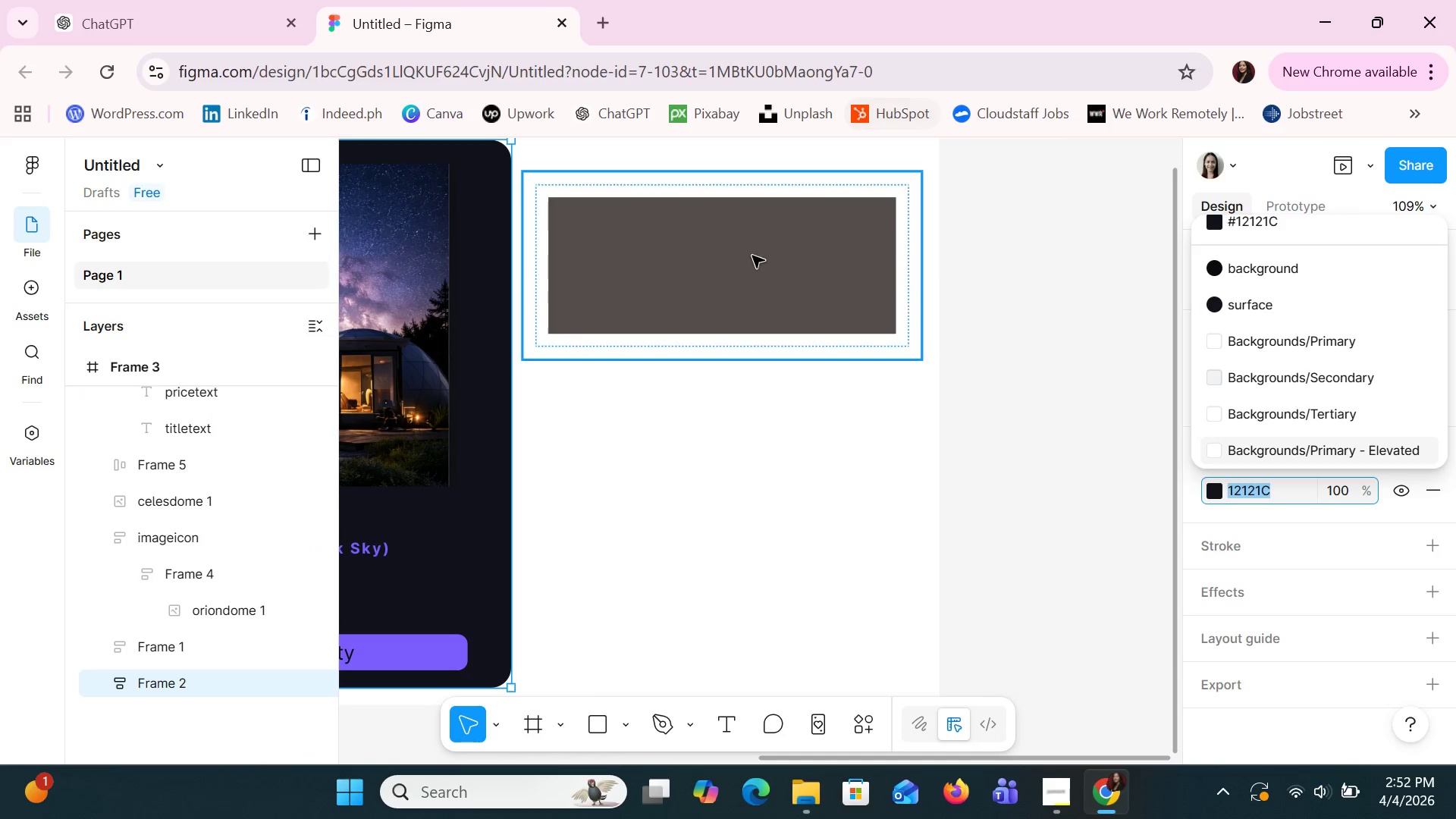 
left_click([752, 257])
 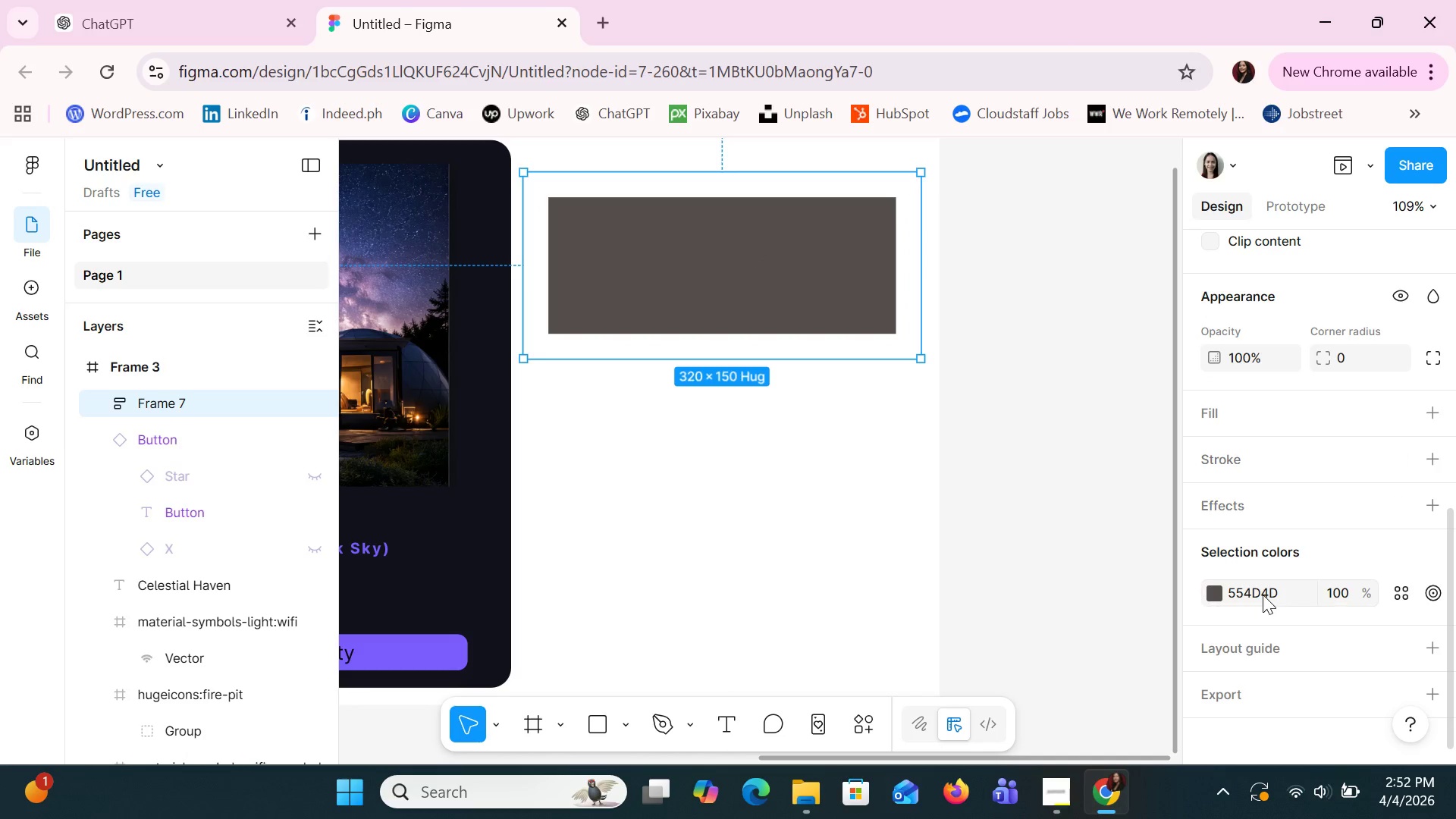 
double_click([1259, 592])
 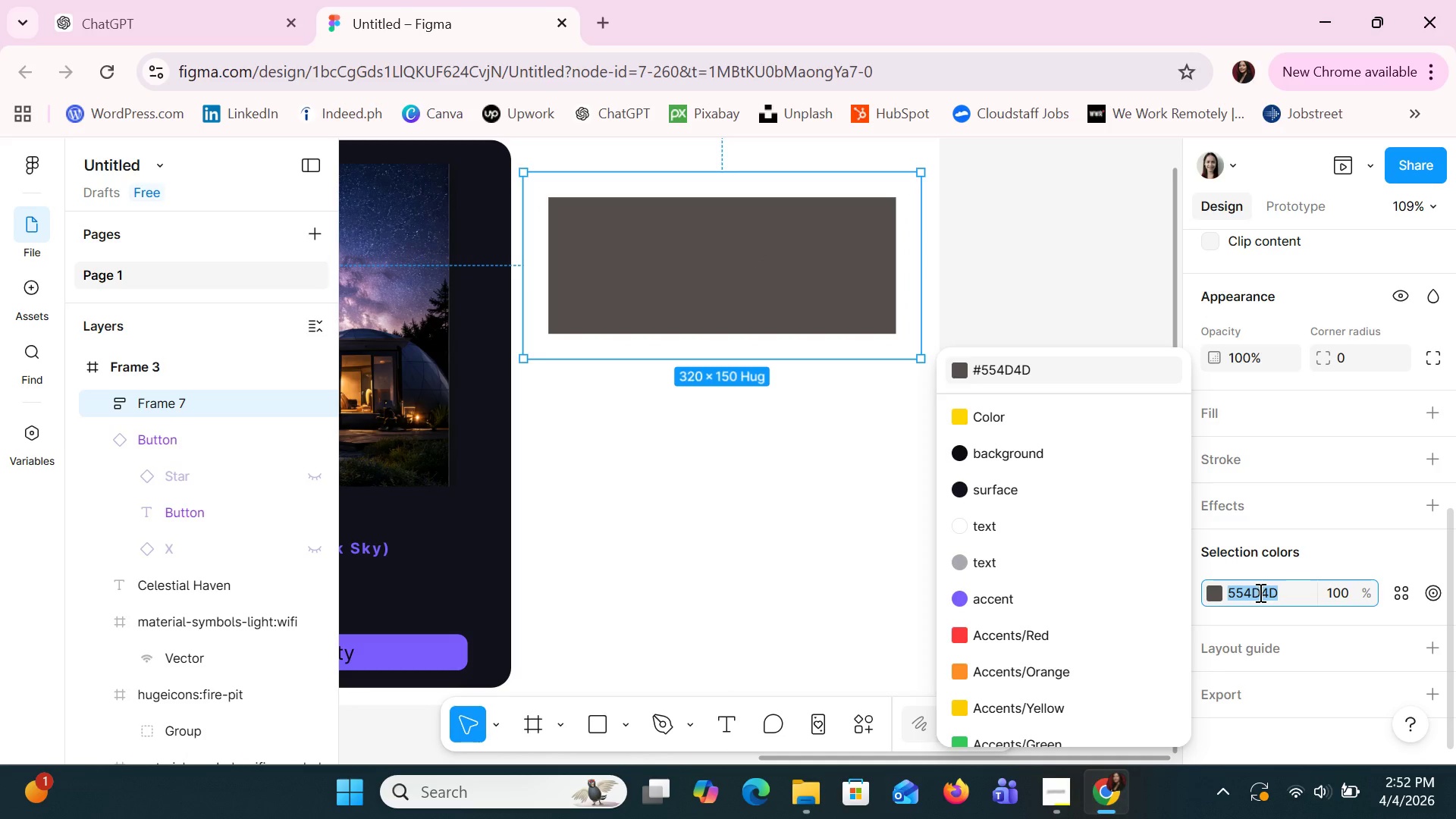 
key(Control+V)
 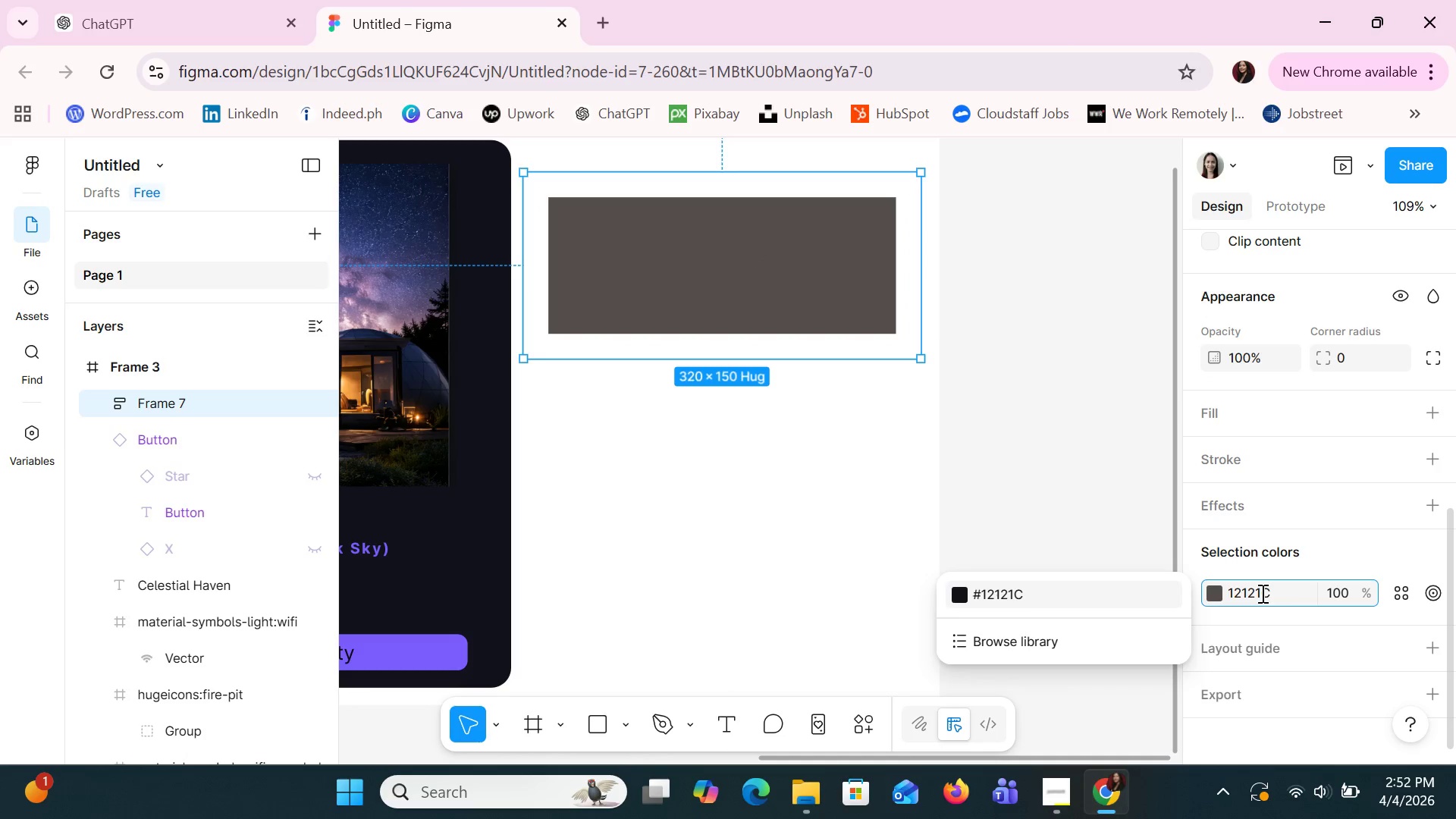 
key(Enter)
 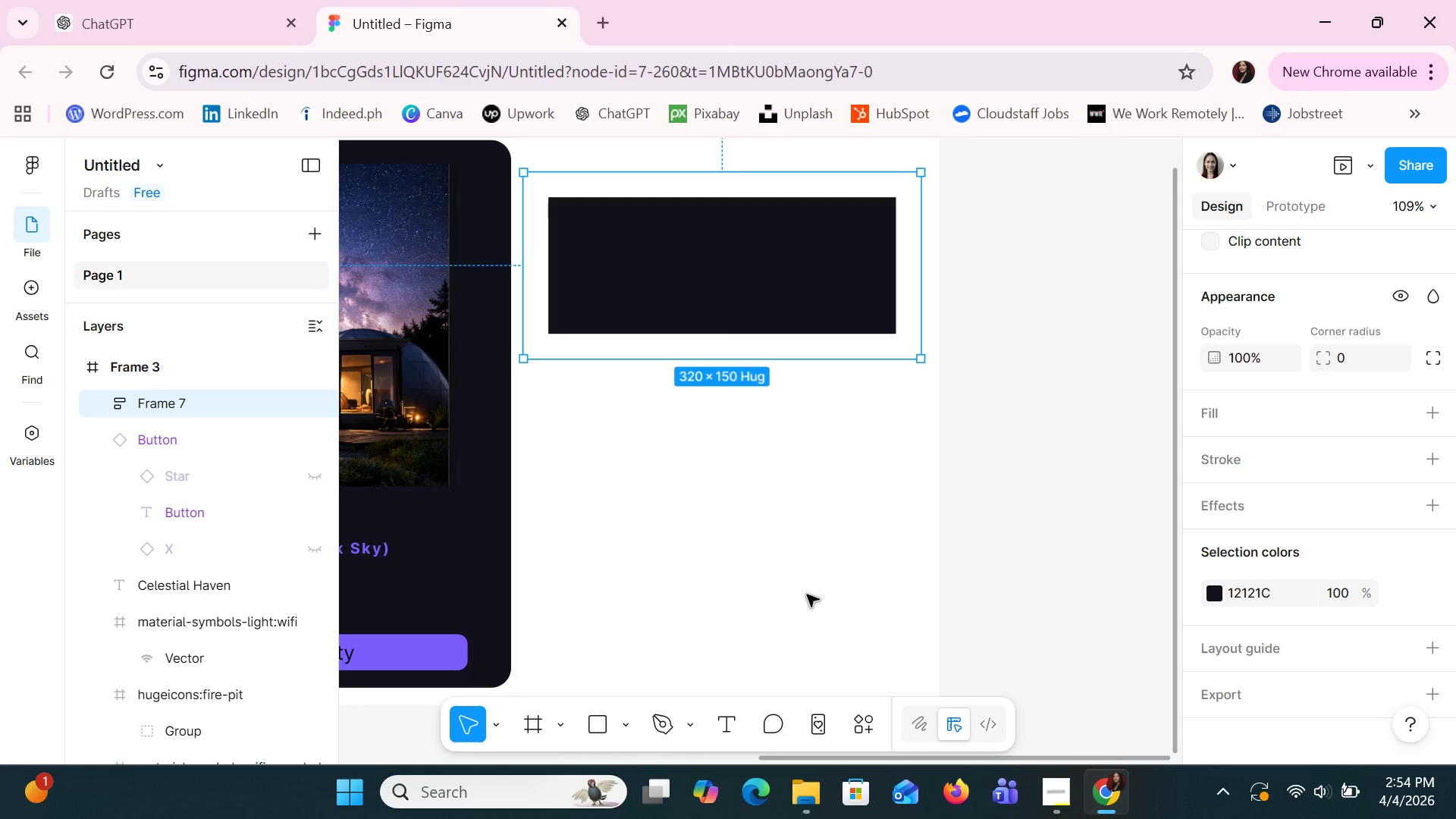 
wait(107.01)
 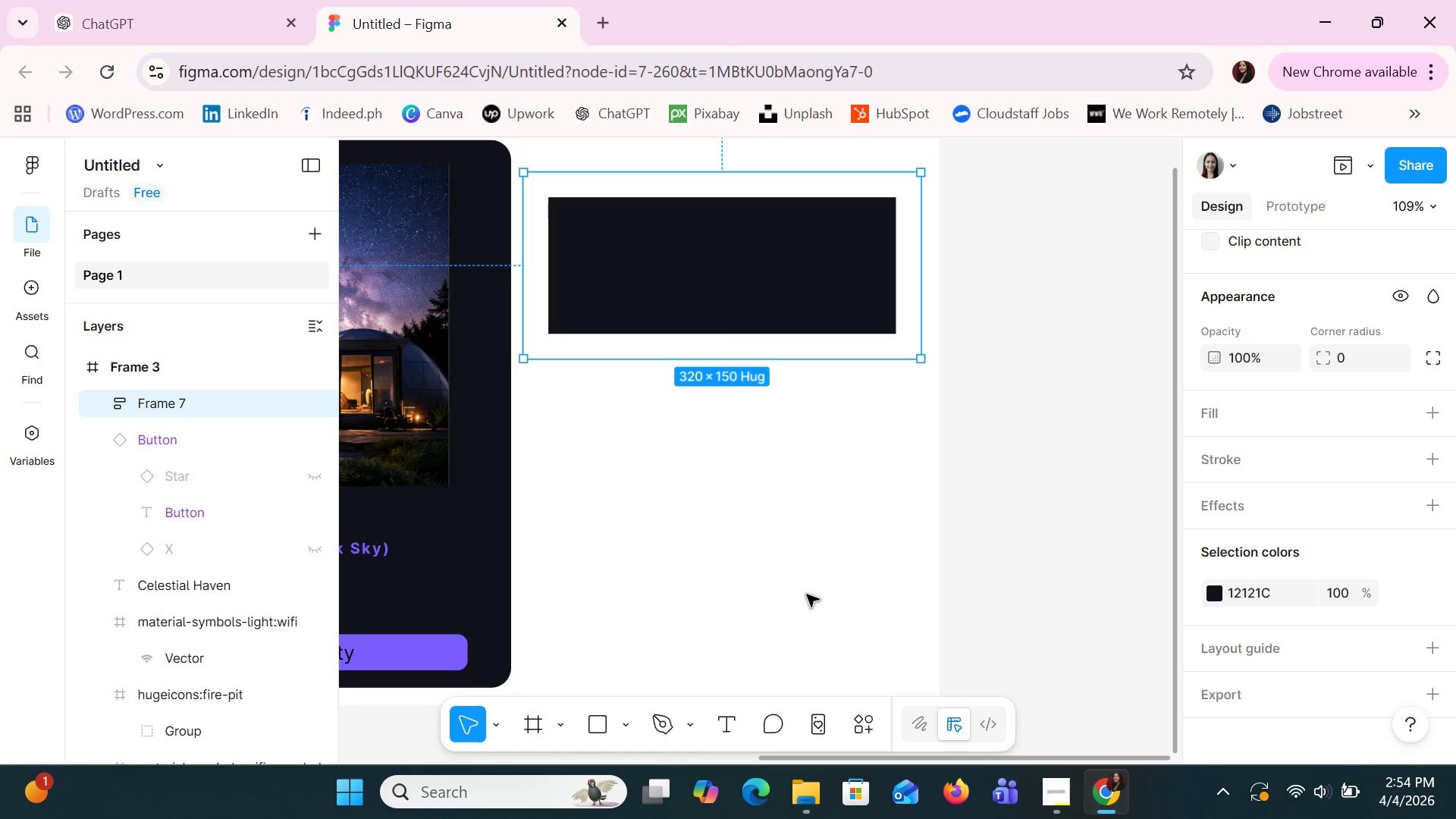 
key(Alt+AltLeft)
 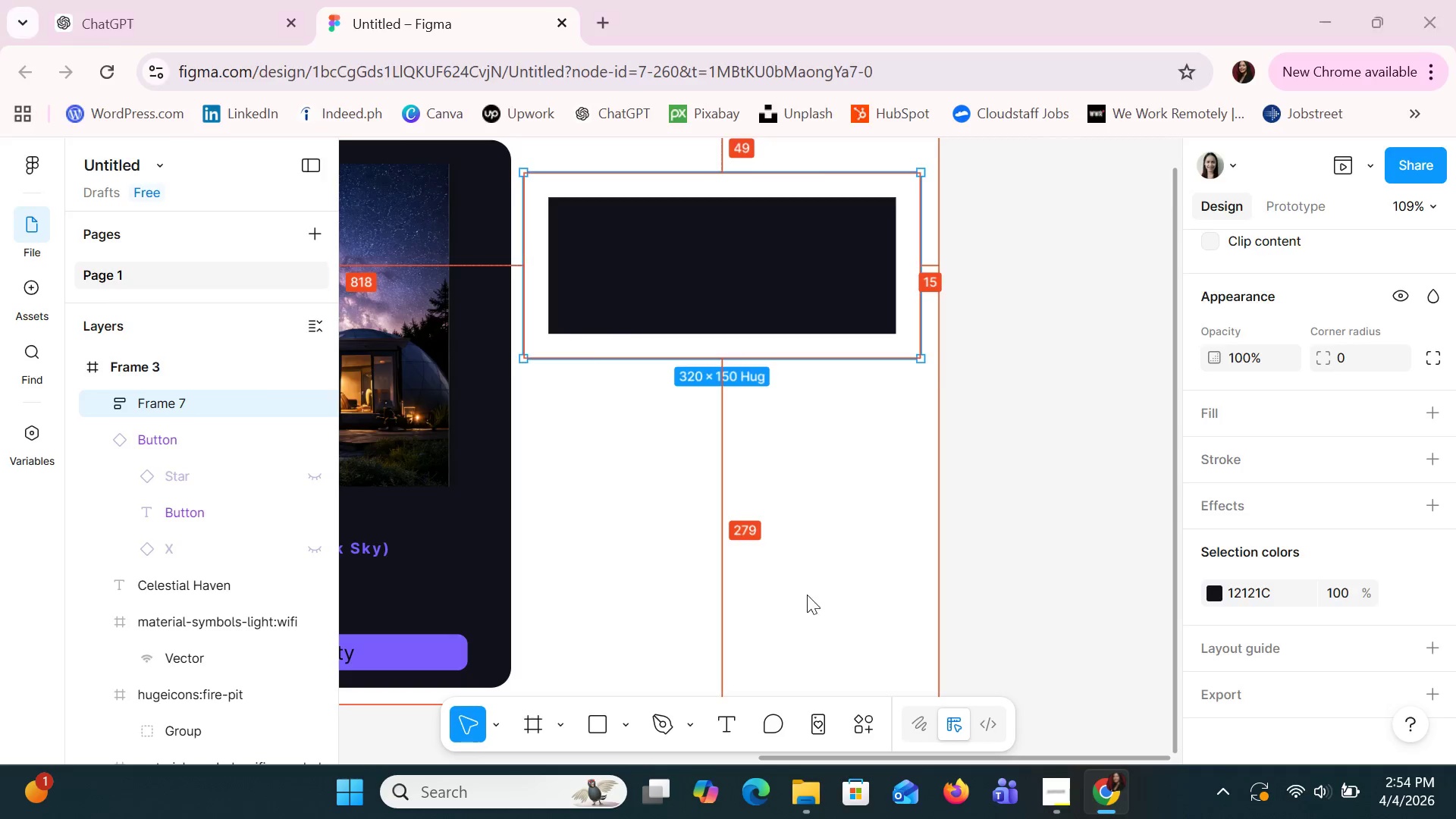 
key(Alt+Tab)